 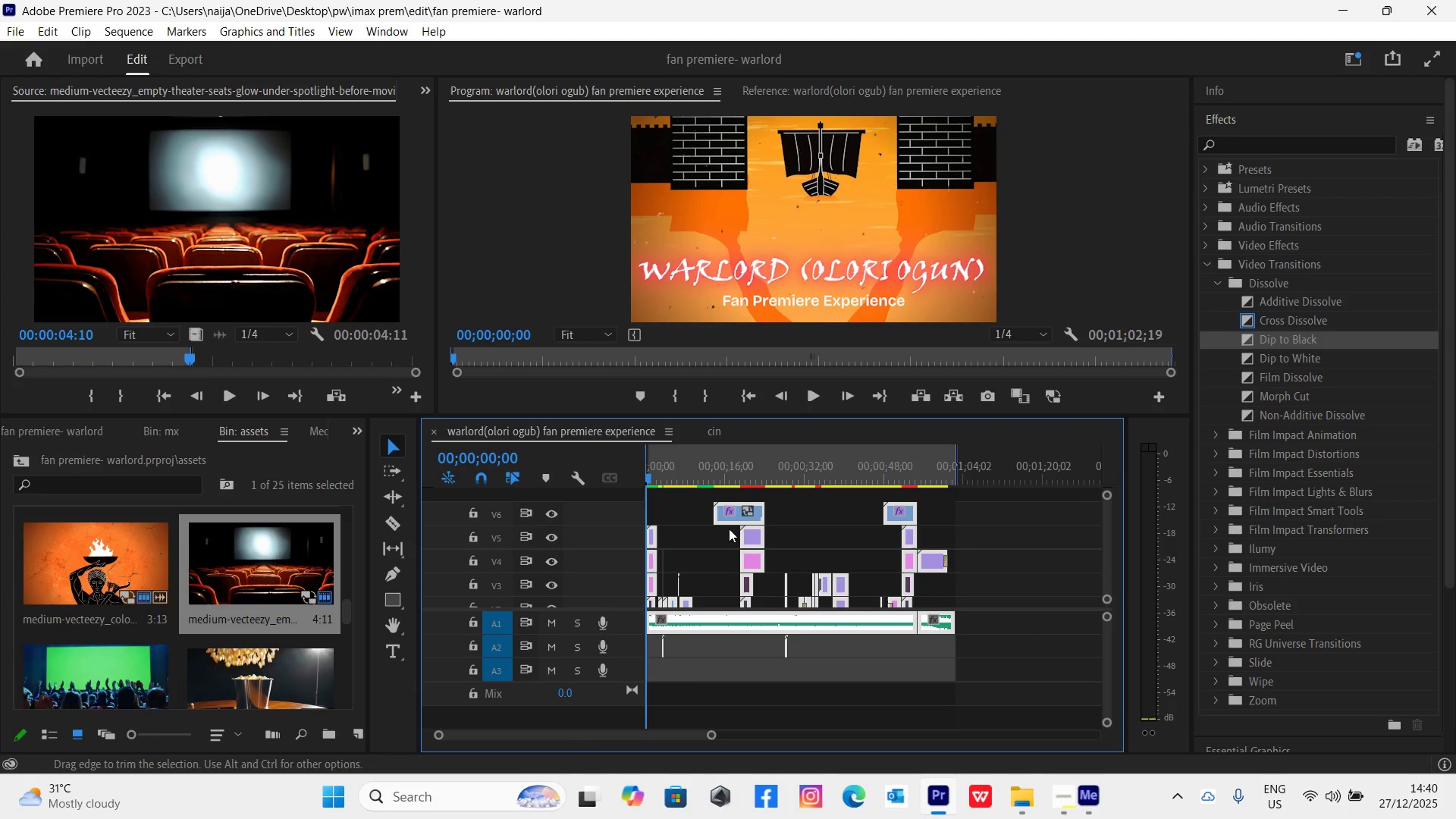 
key(Control+Backquote)
 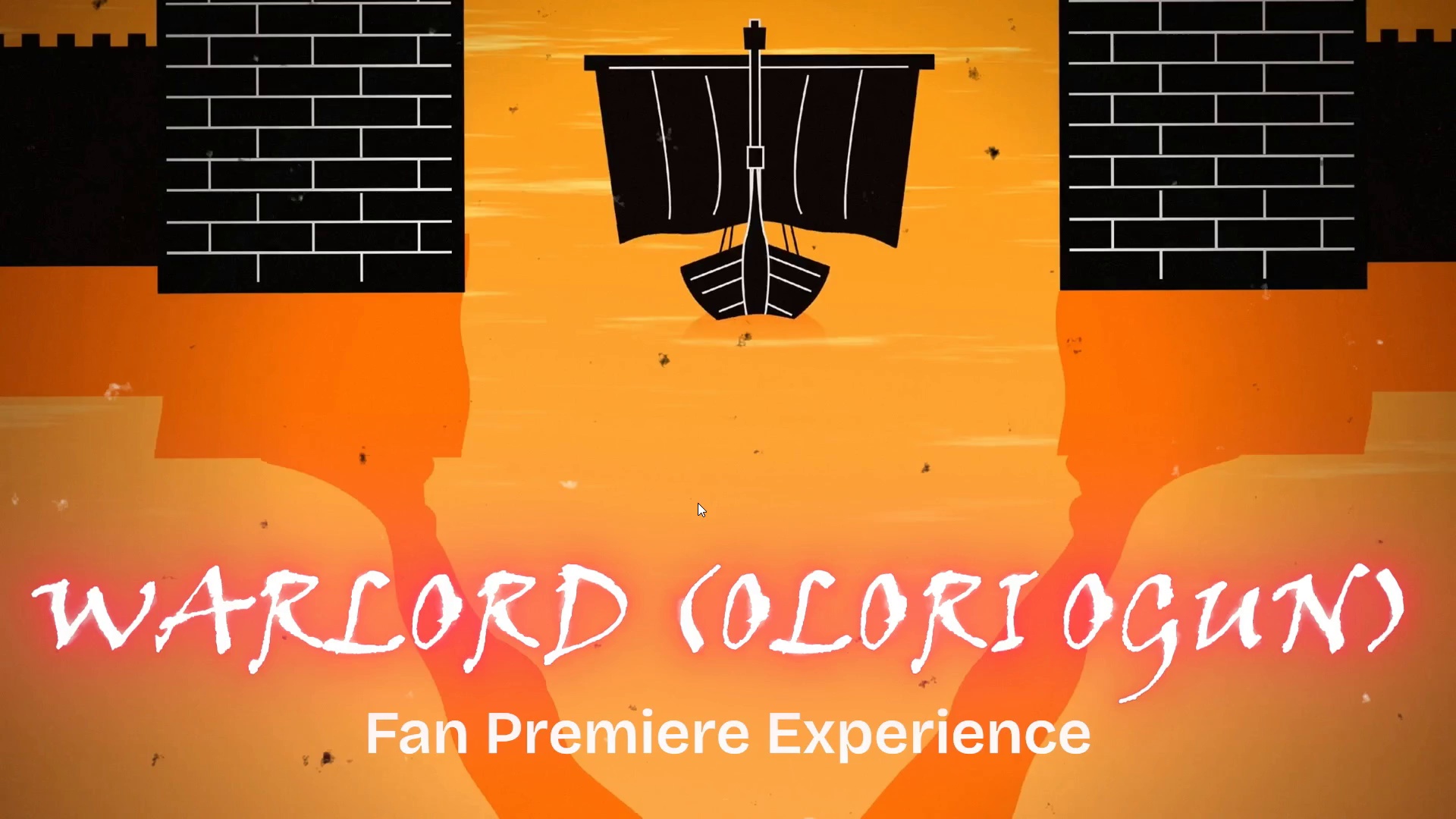 
key(Space)
 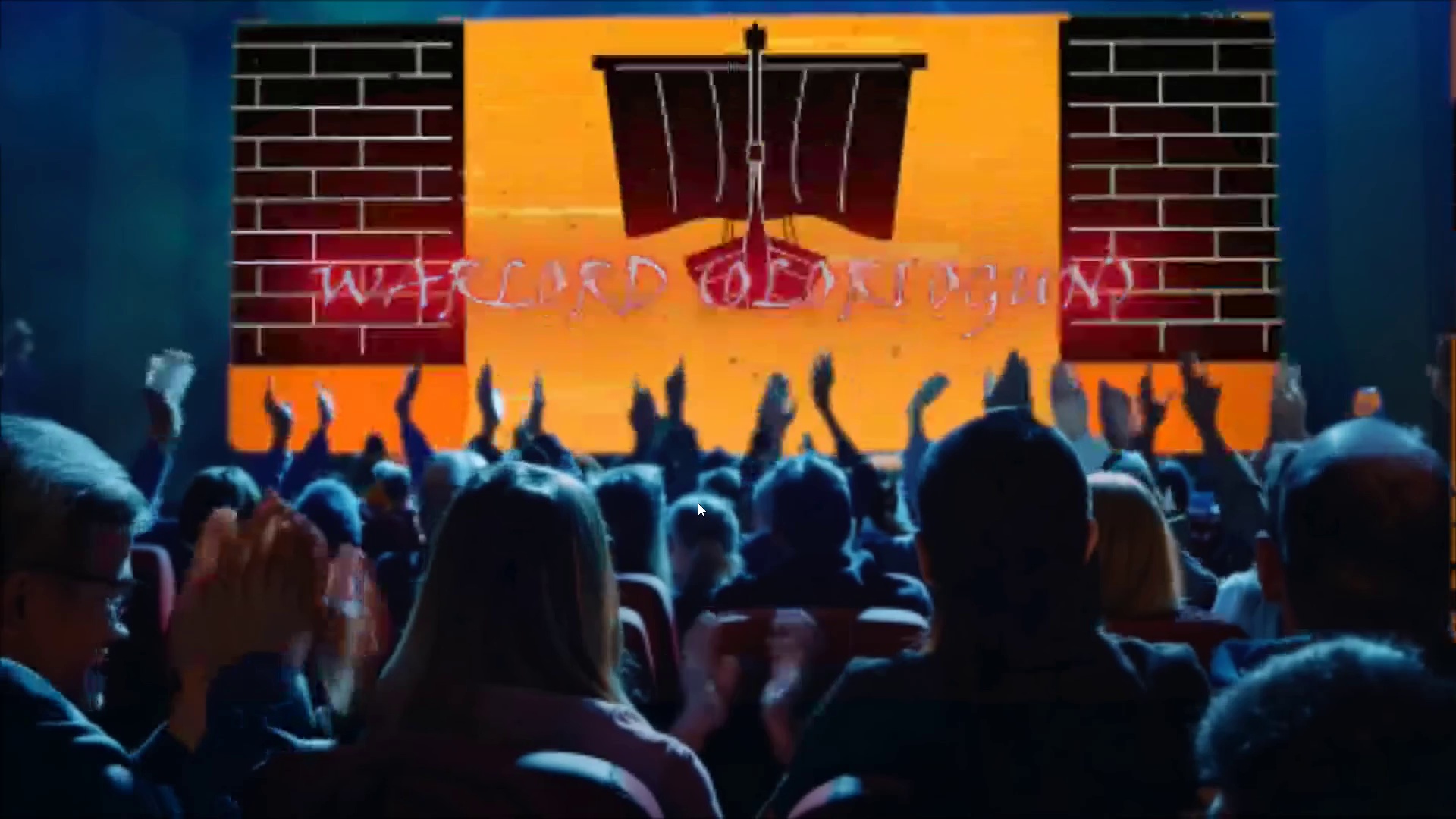 
wait(57.95)
 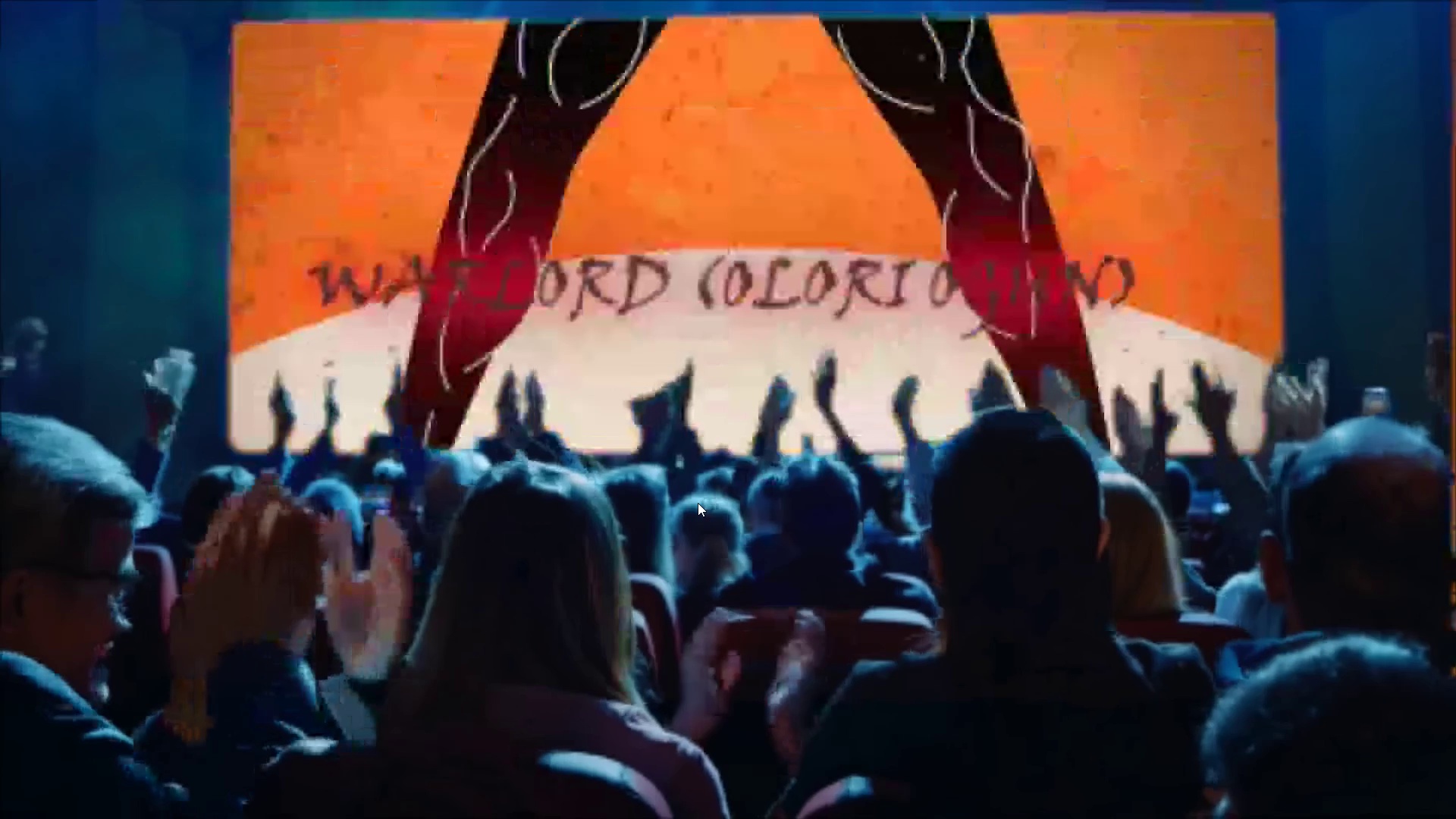 
key(Control+Backquote)
 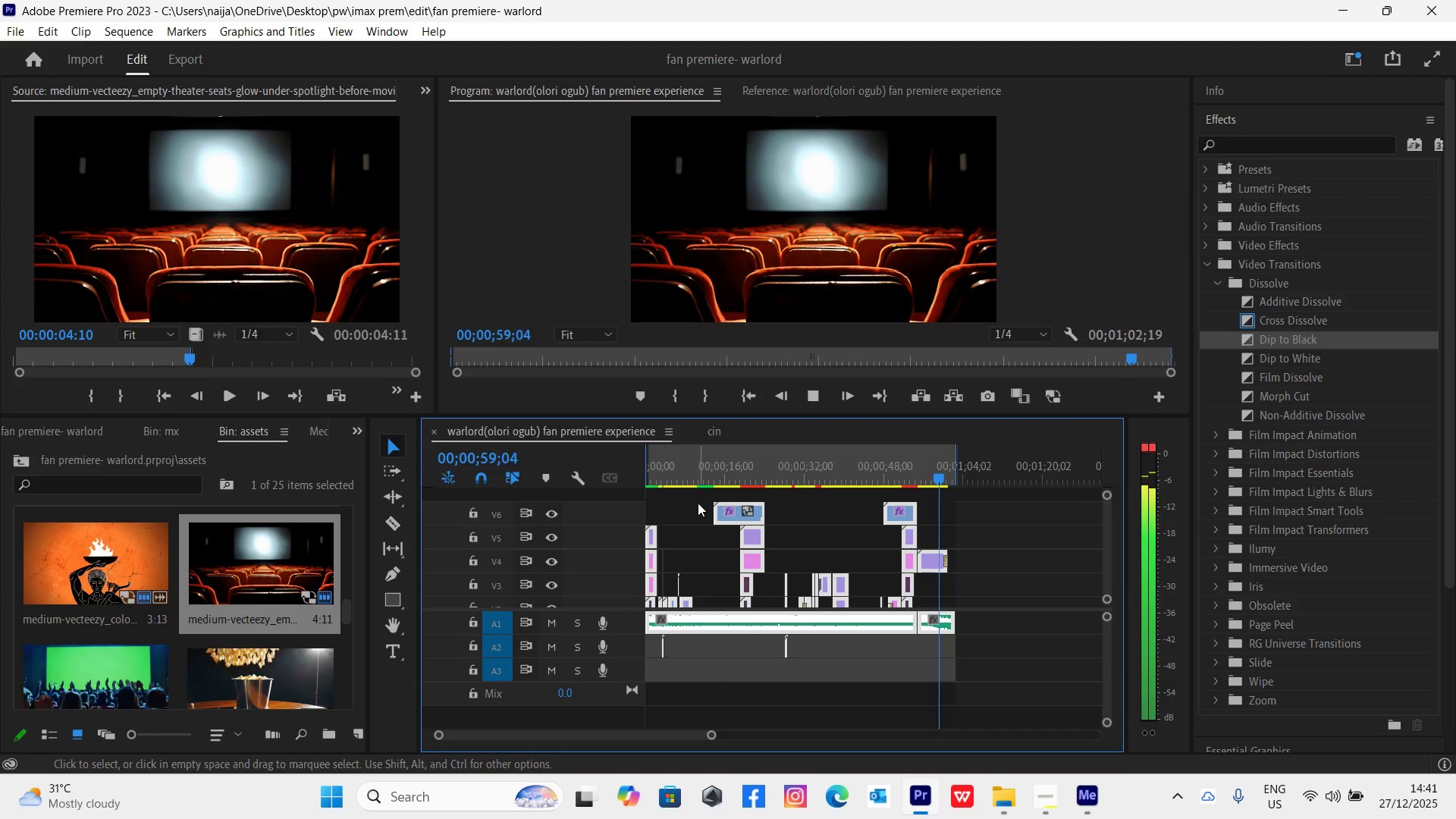 
key(Space)
 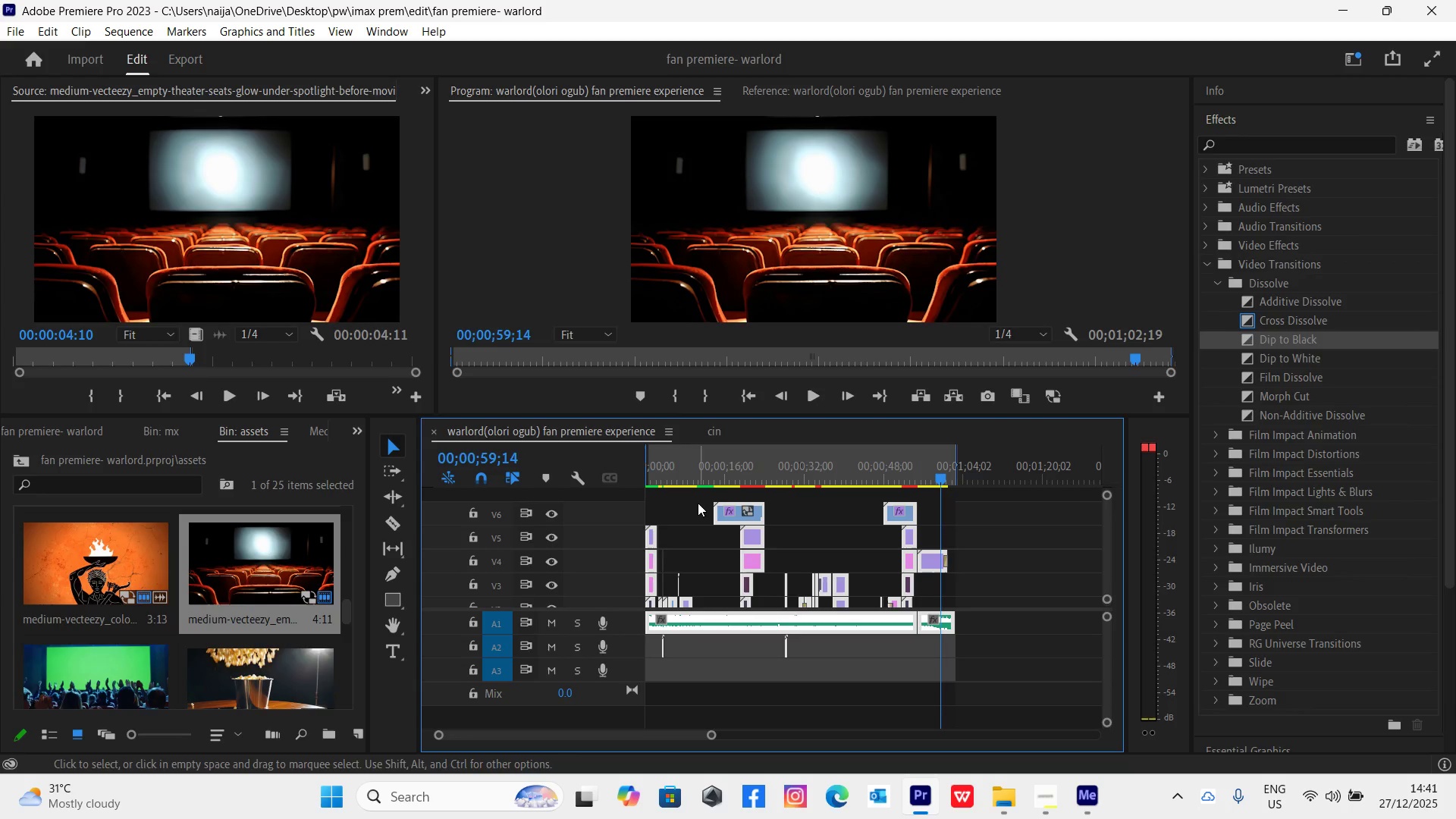 
key(Control+S)
 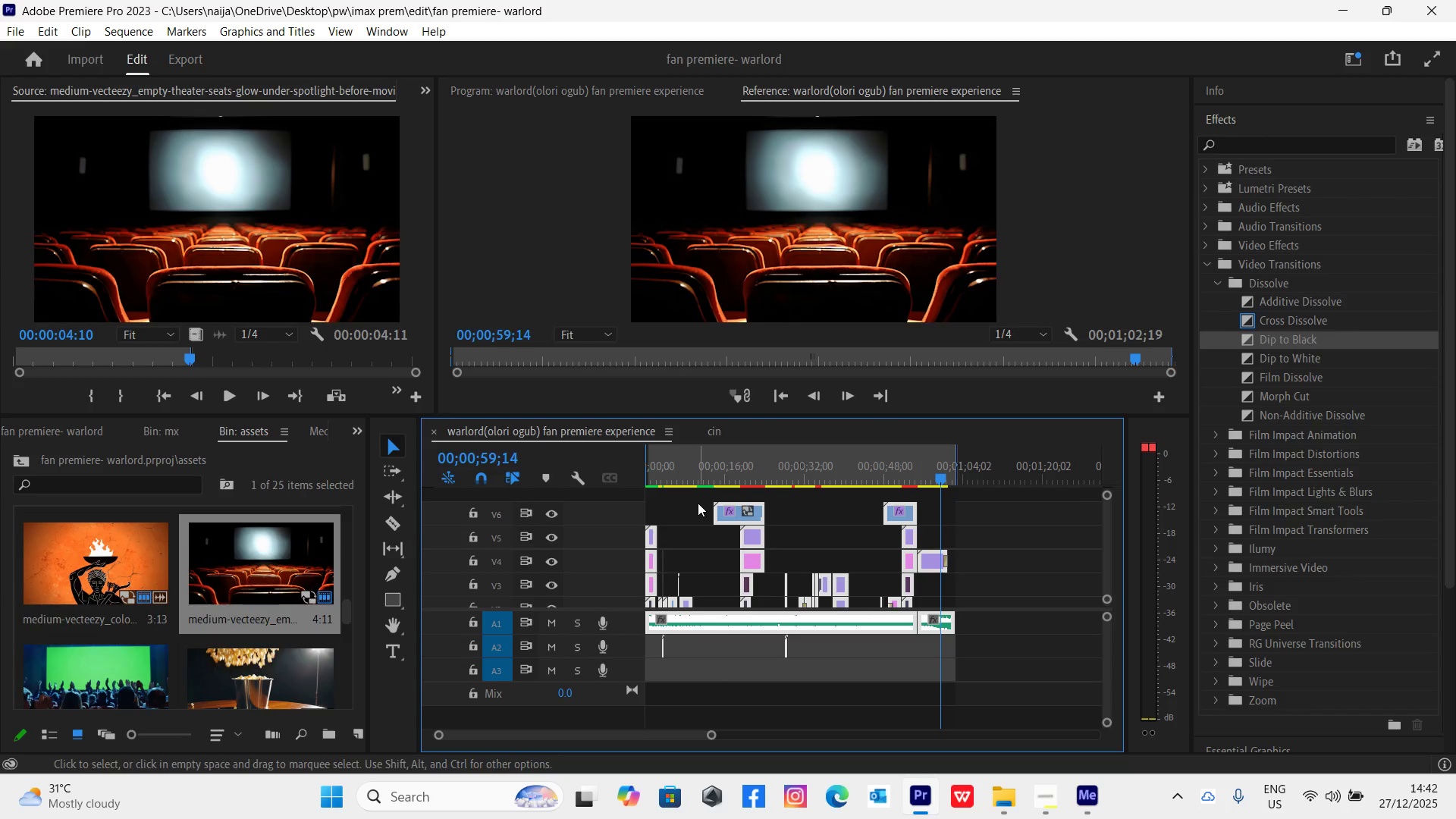 
hold_key(key=ControlLeft, duration=0.38)